 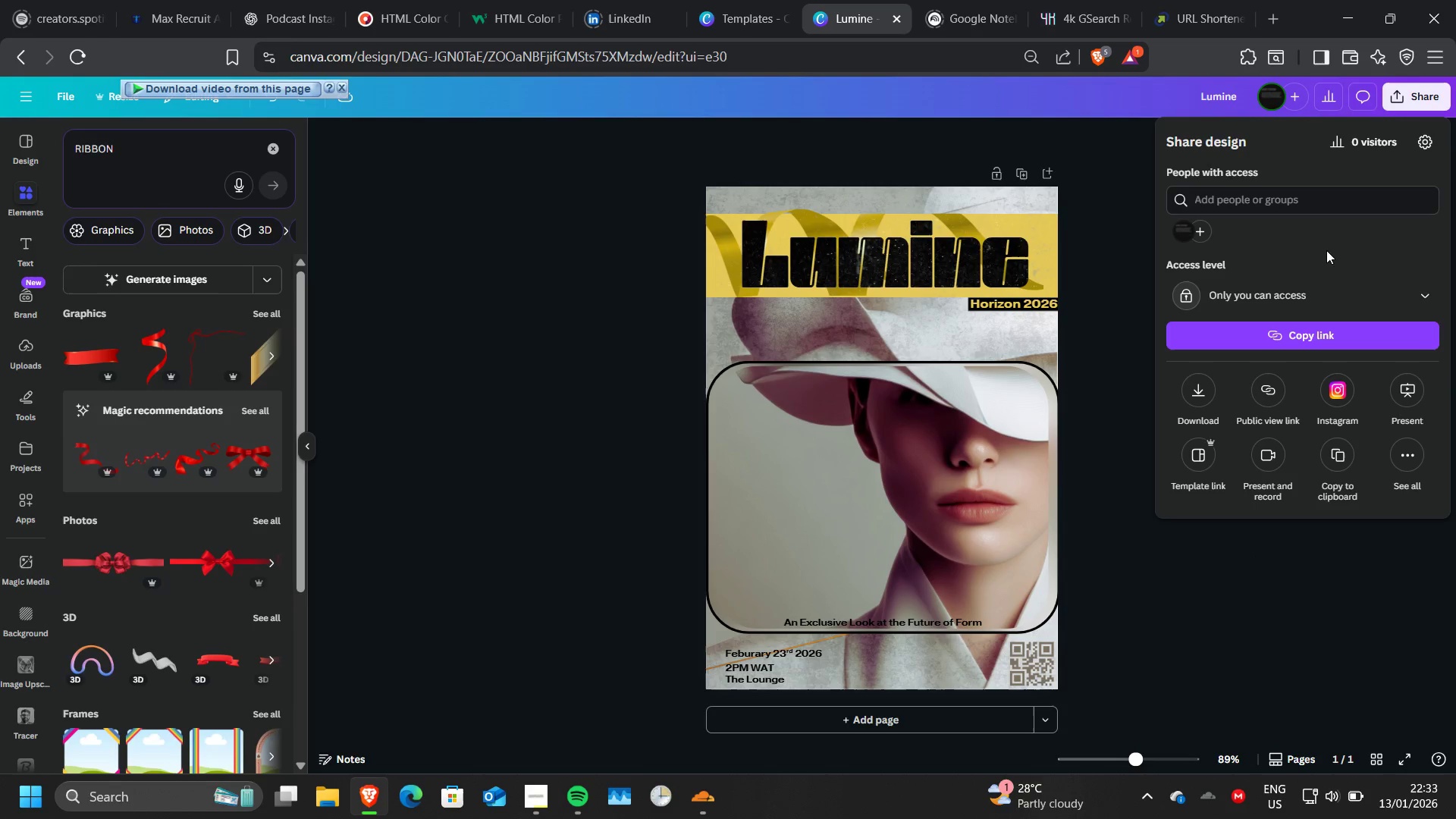 
left_click([1200, 386])
 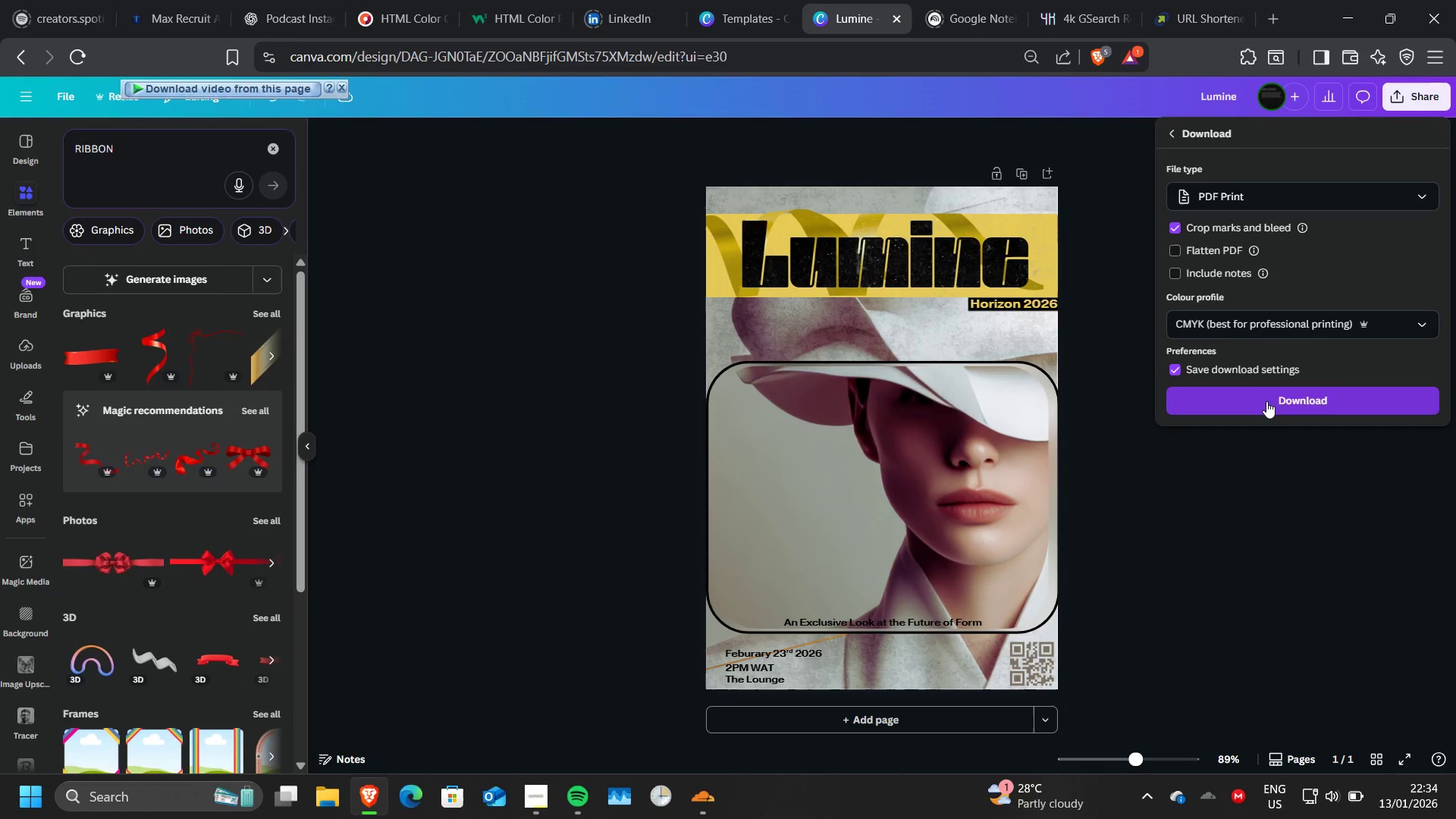 
wait(7.59)
 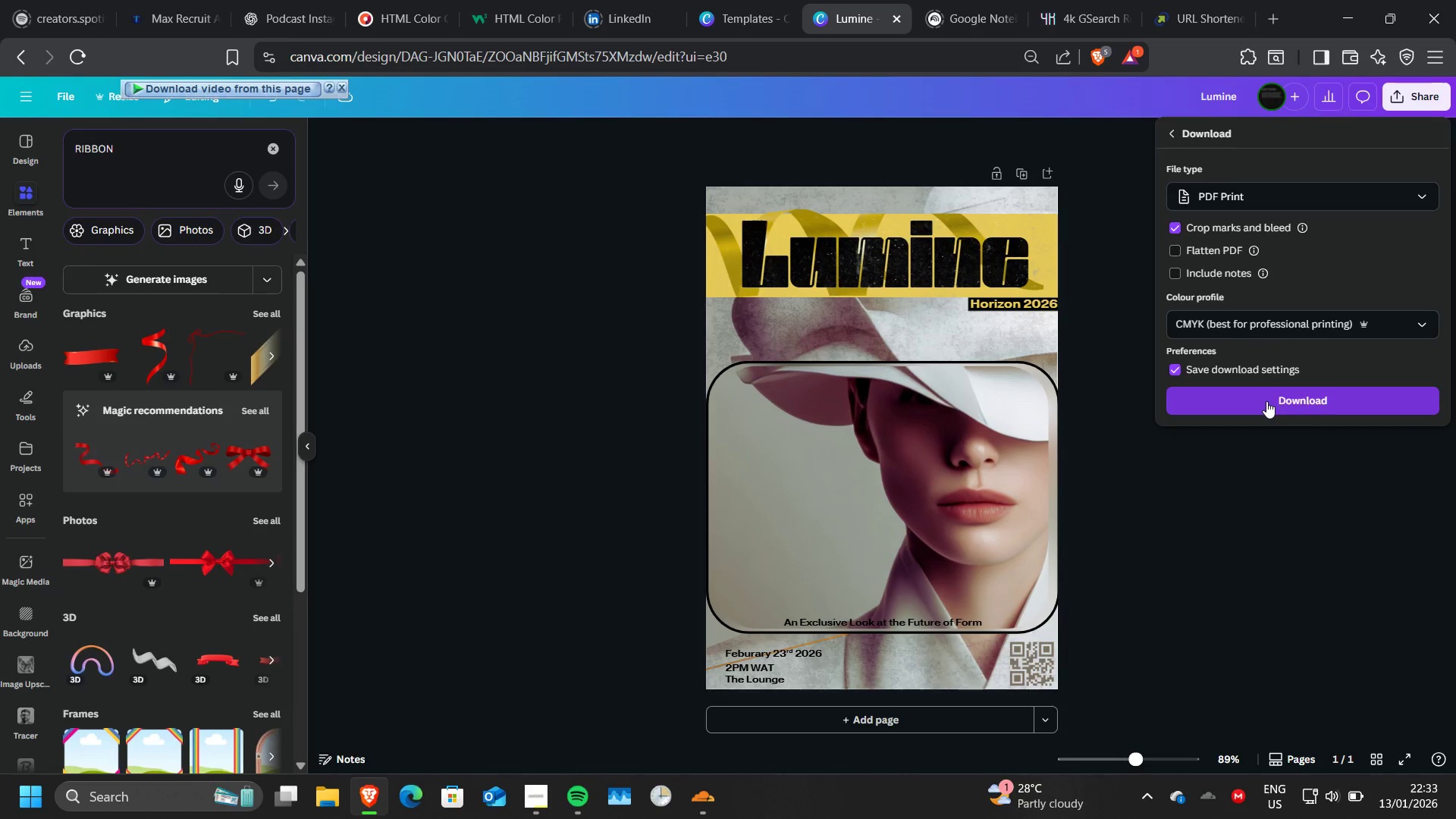 
left_click([1266, 401])
 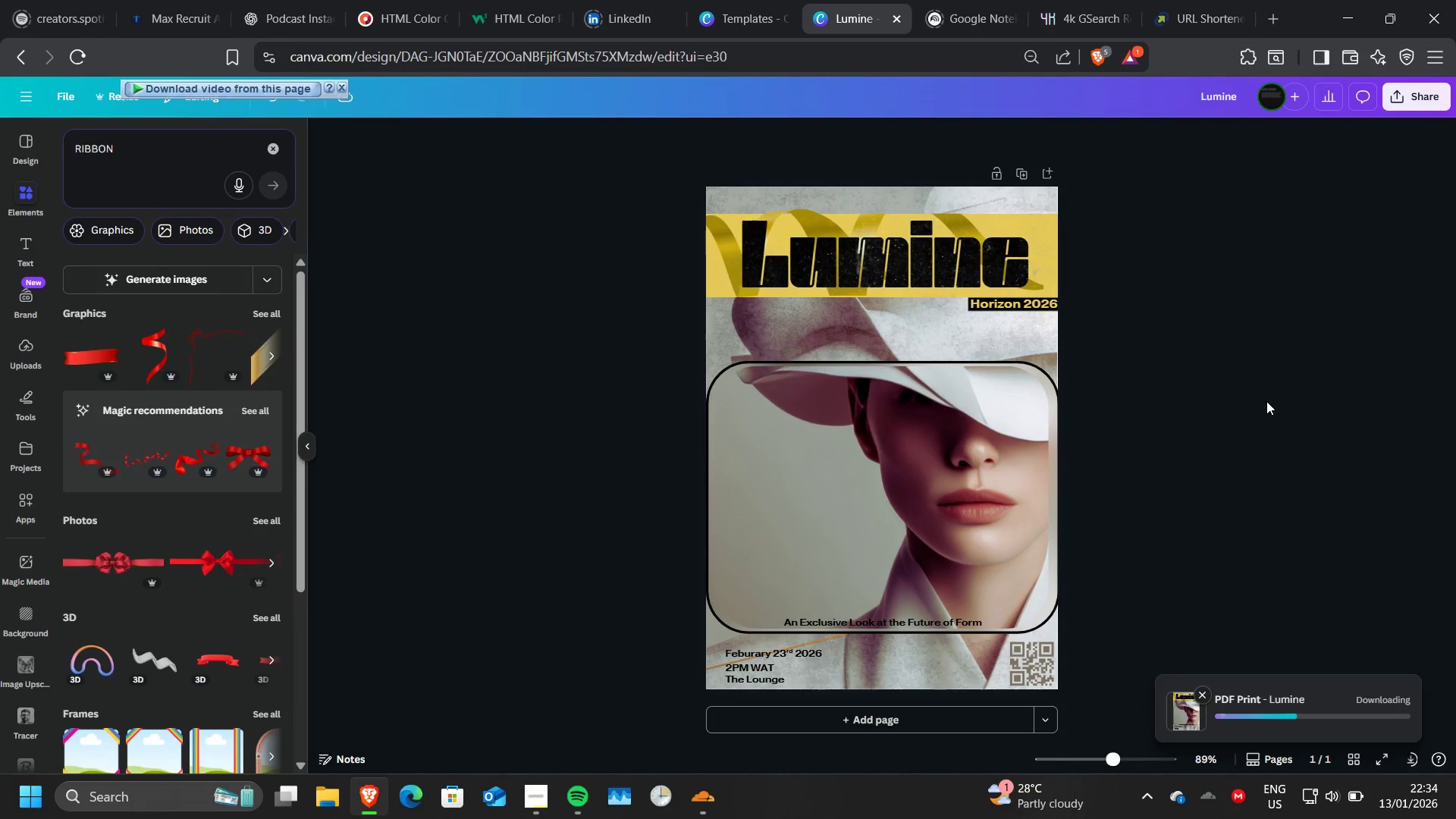 
wait(6.12)
 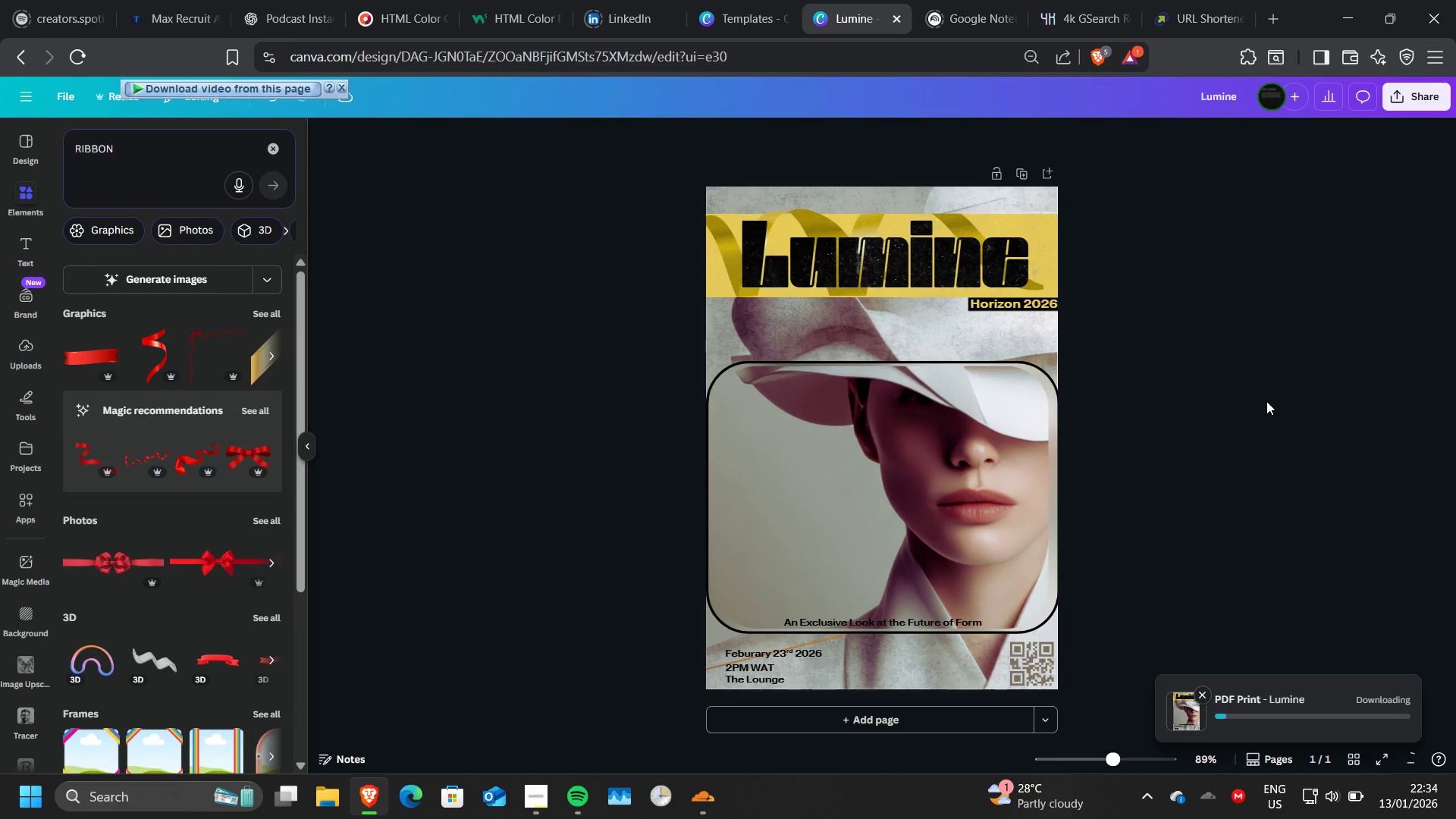 
left_click([1428, 96])
 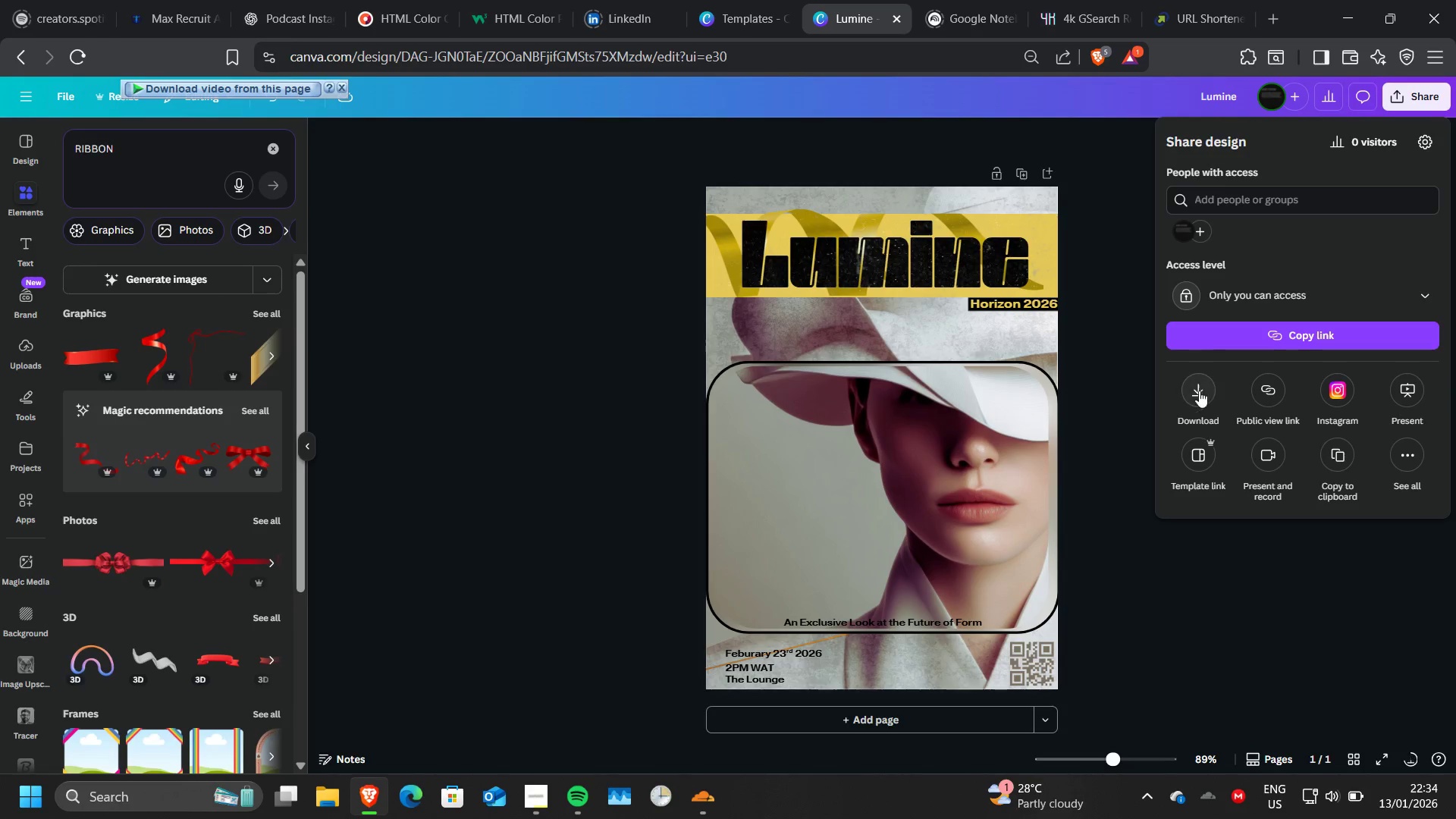 
left_click([1197, 392])
 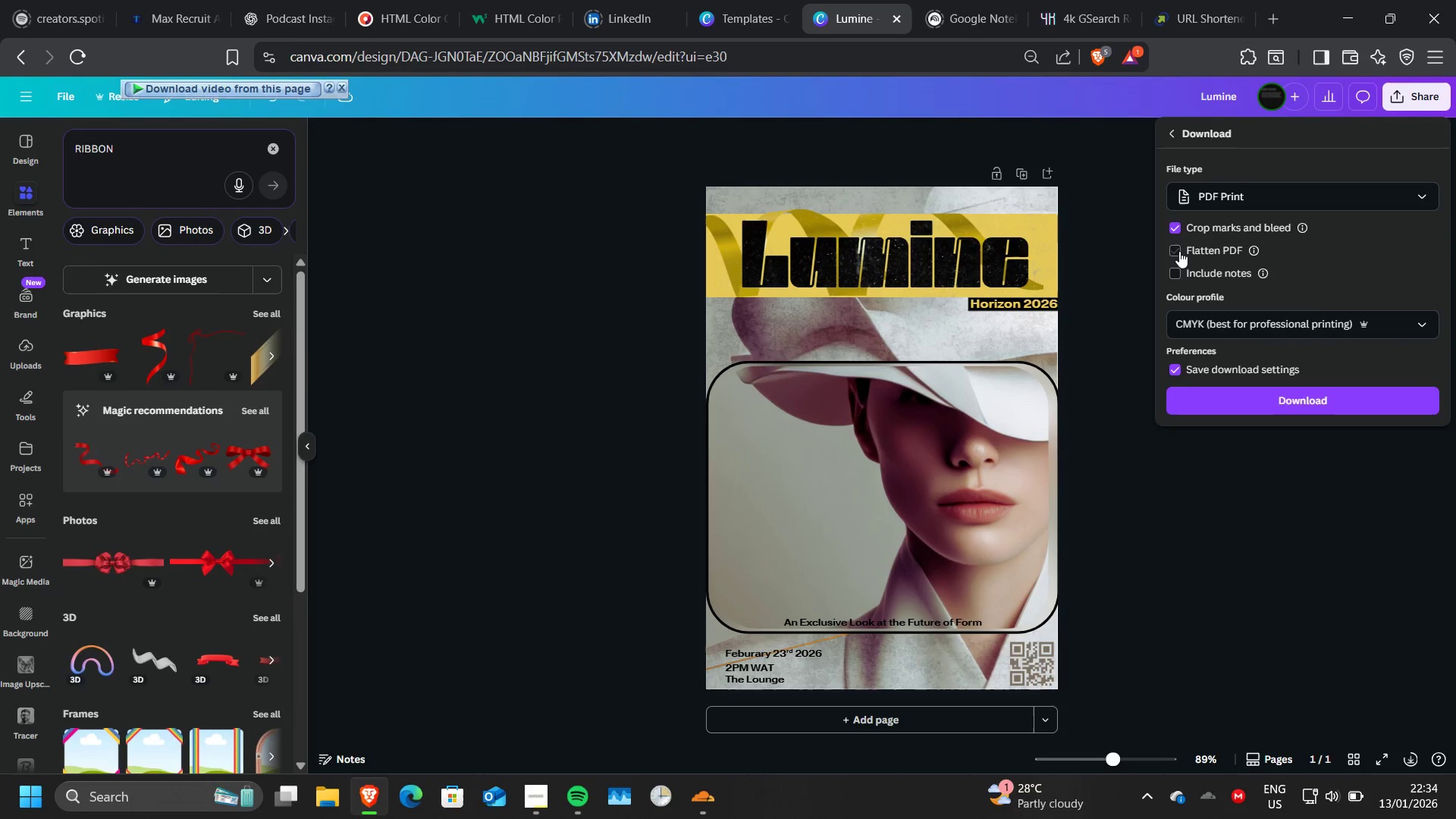 
left_click([1179, 251])
 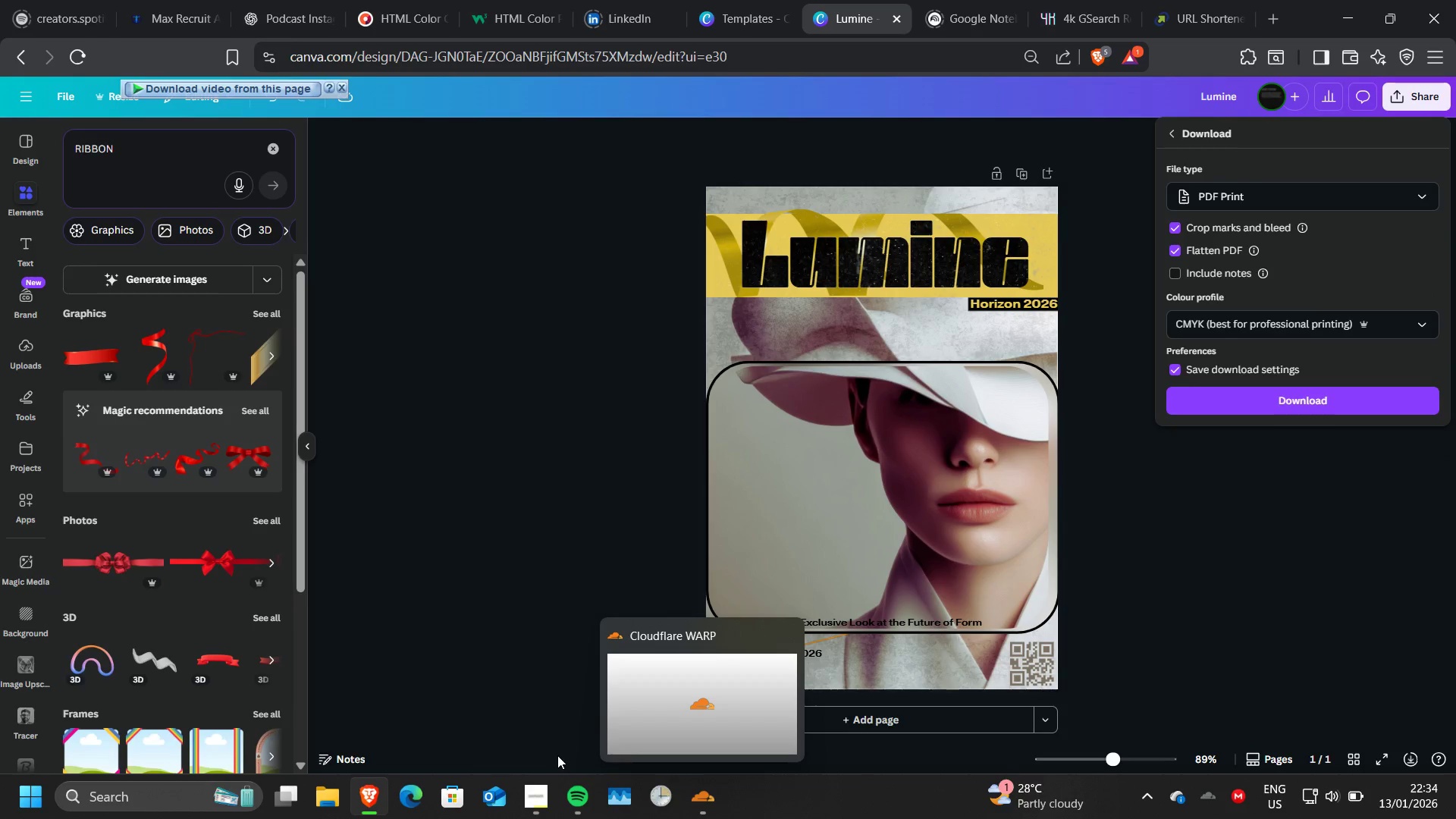 
wait(6.19)
 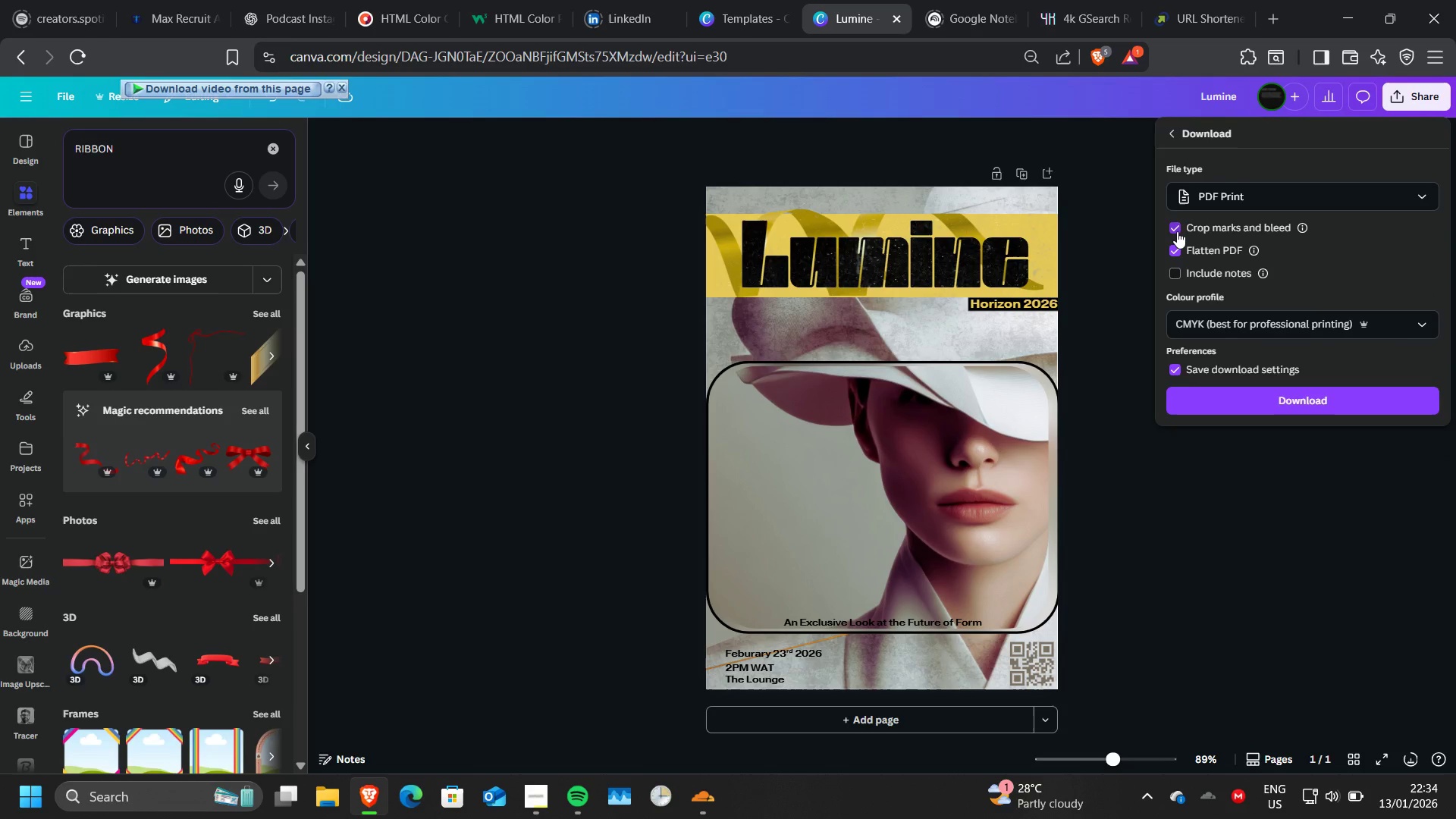 
left_click([547, 727])